 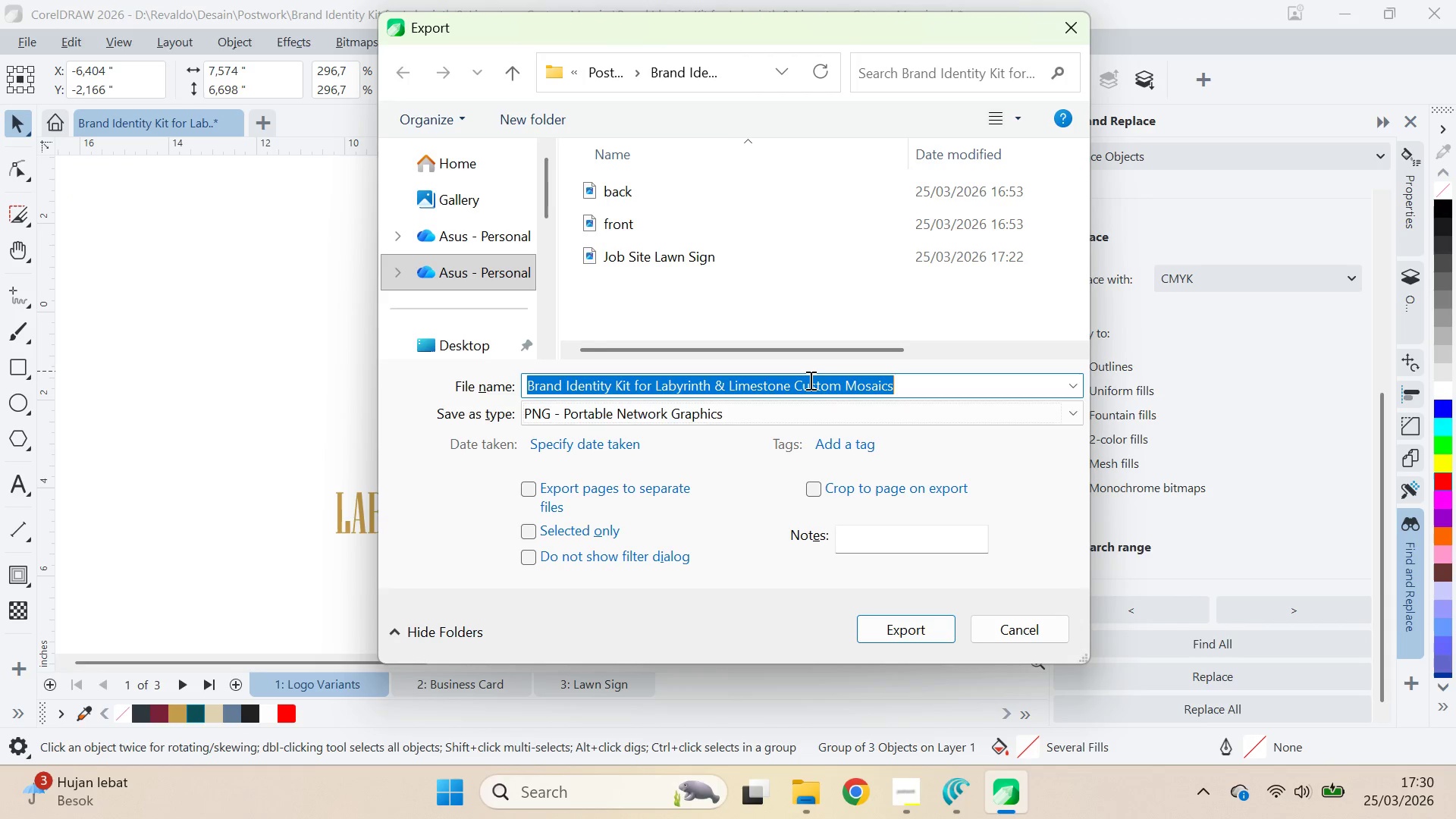 
type(P)
key(Backspace)
type(Logo_)
key(Backspace)
 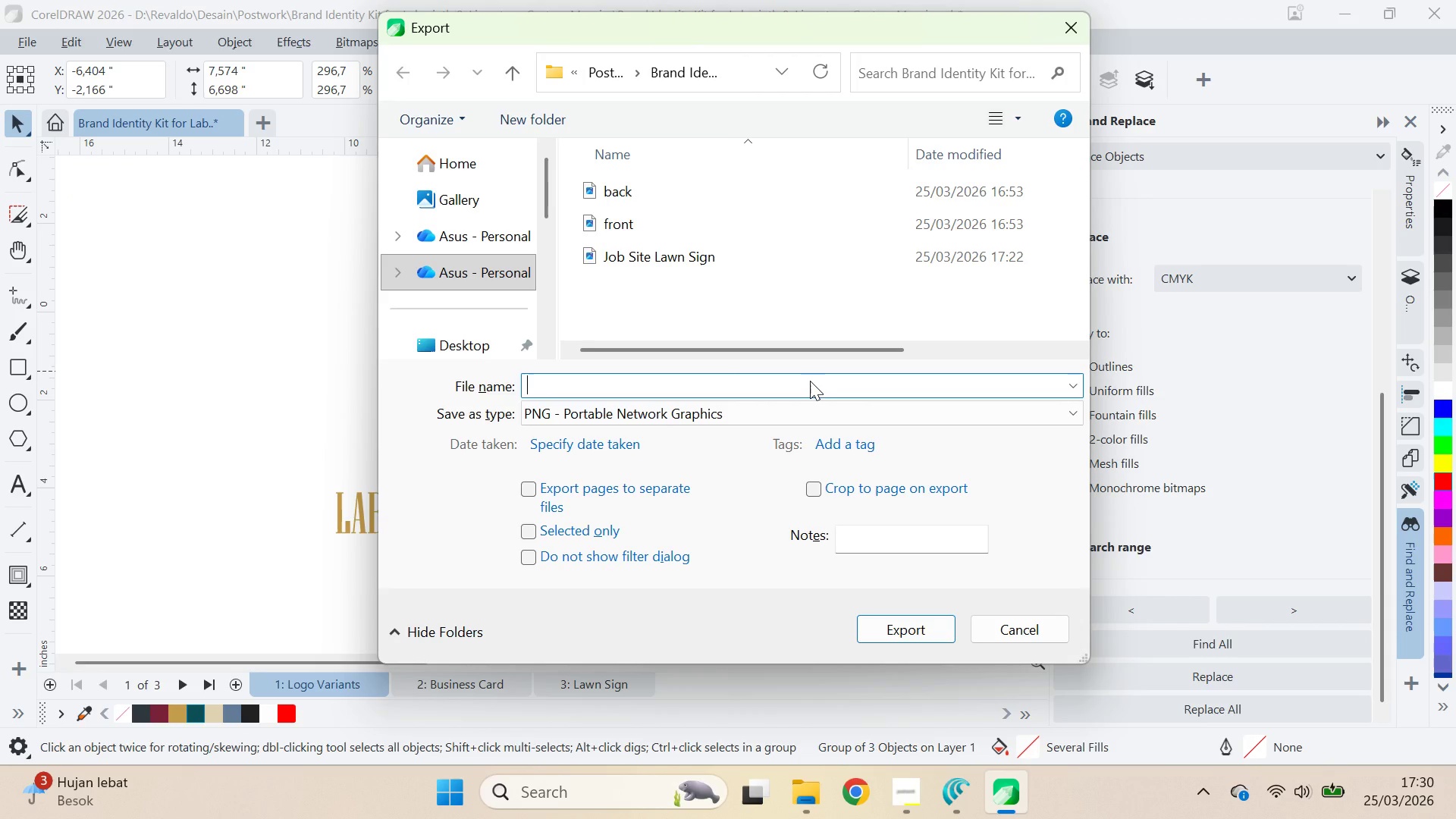 
 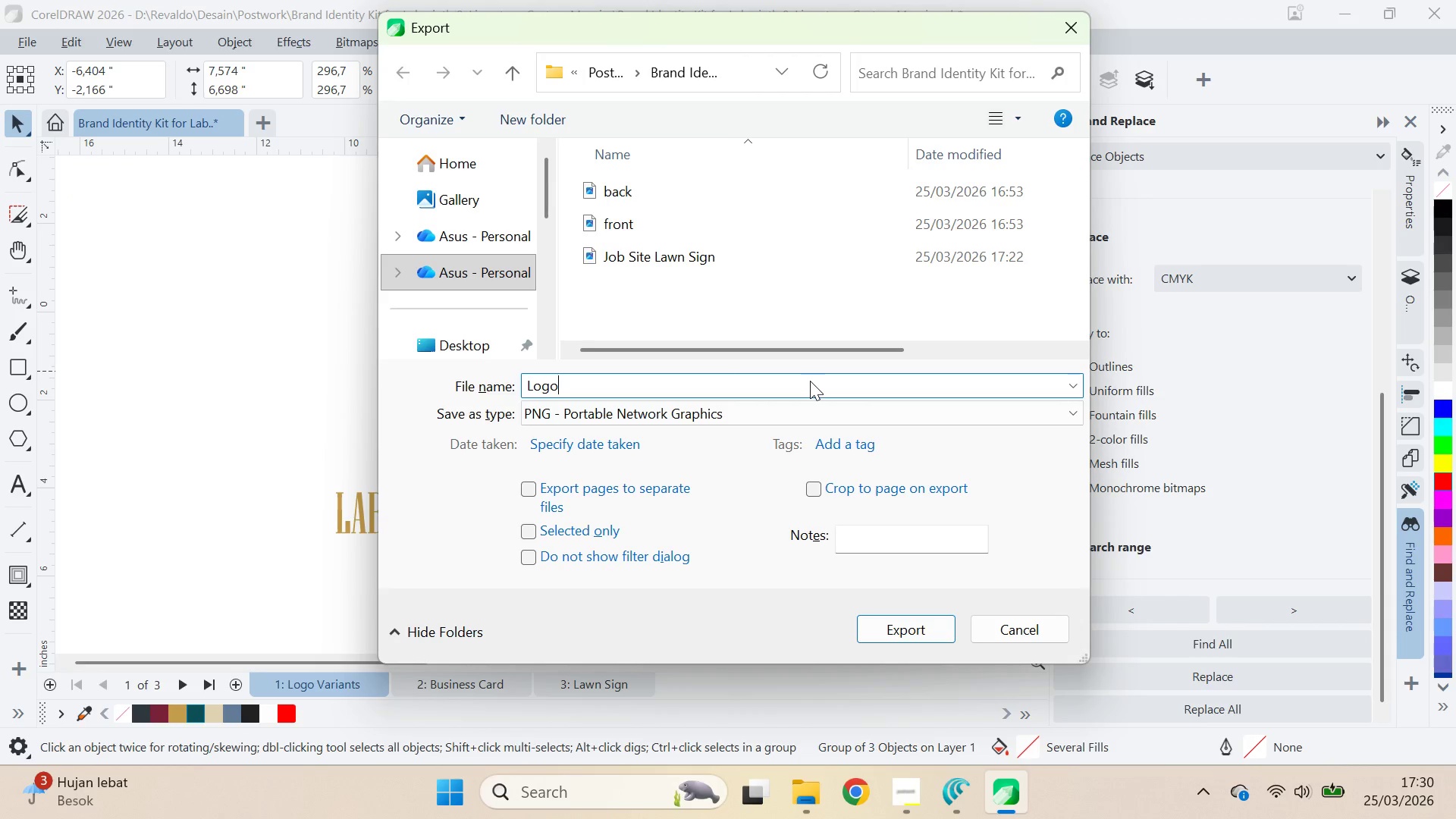 
key(Control+ControlLeft)
 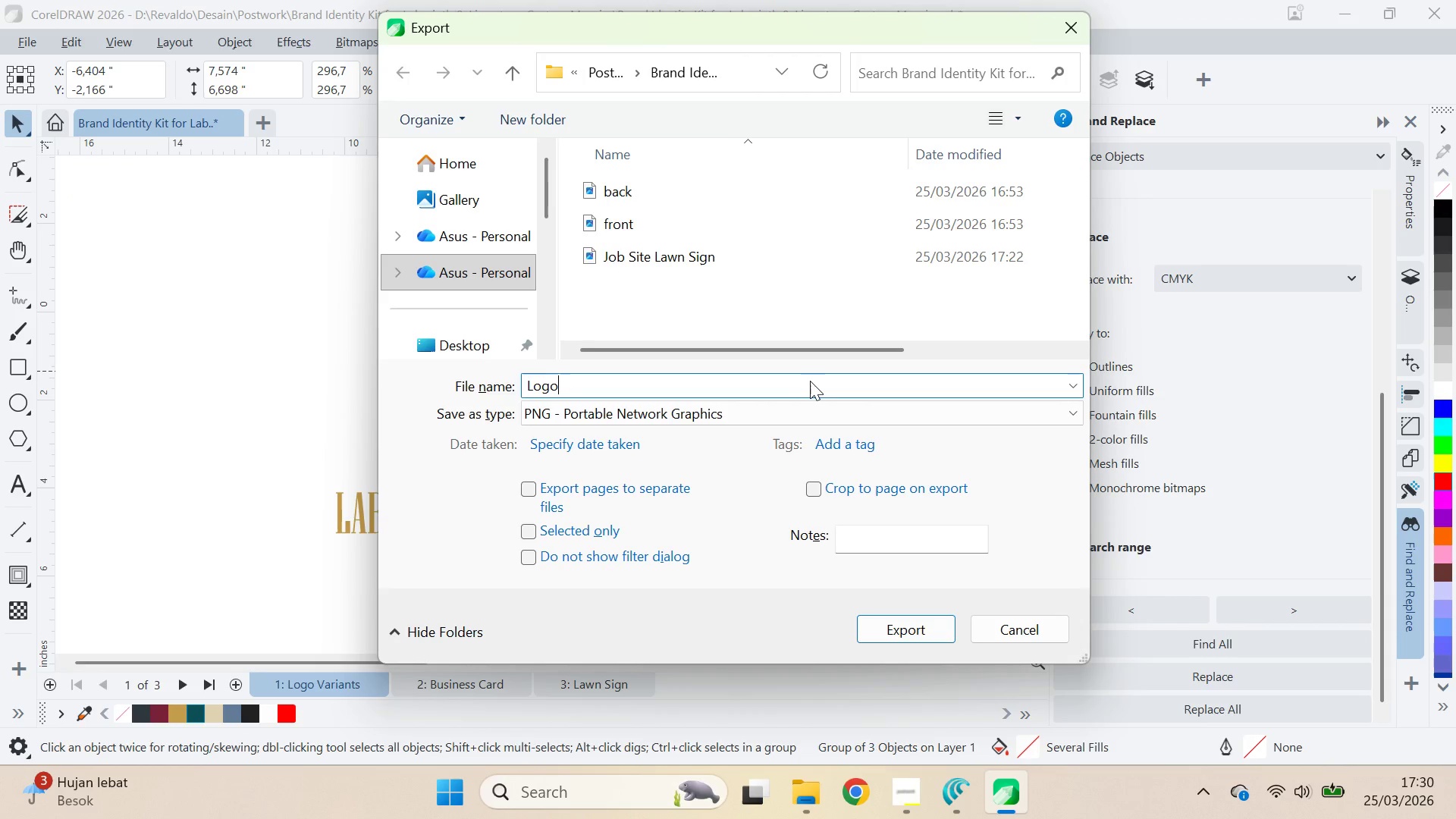 
key(Control+Backspace)
 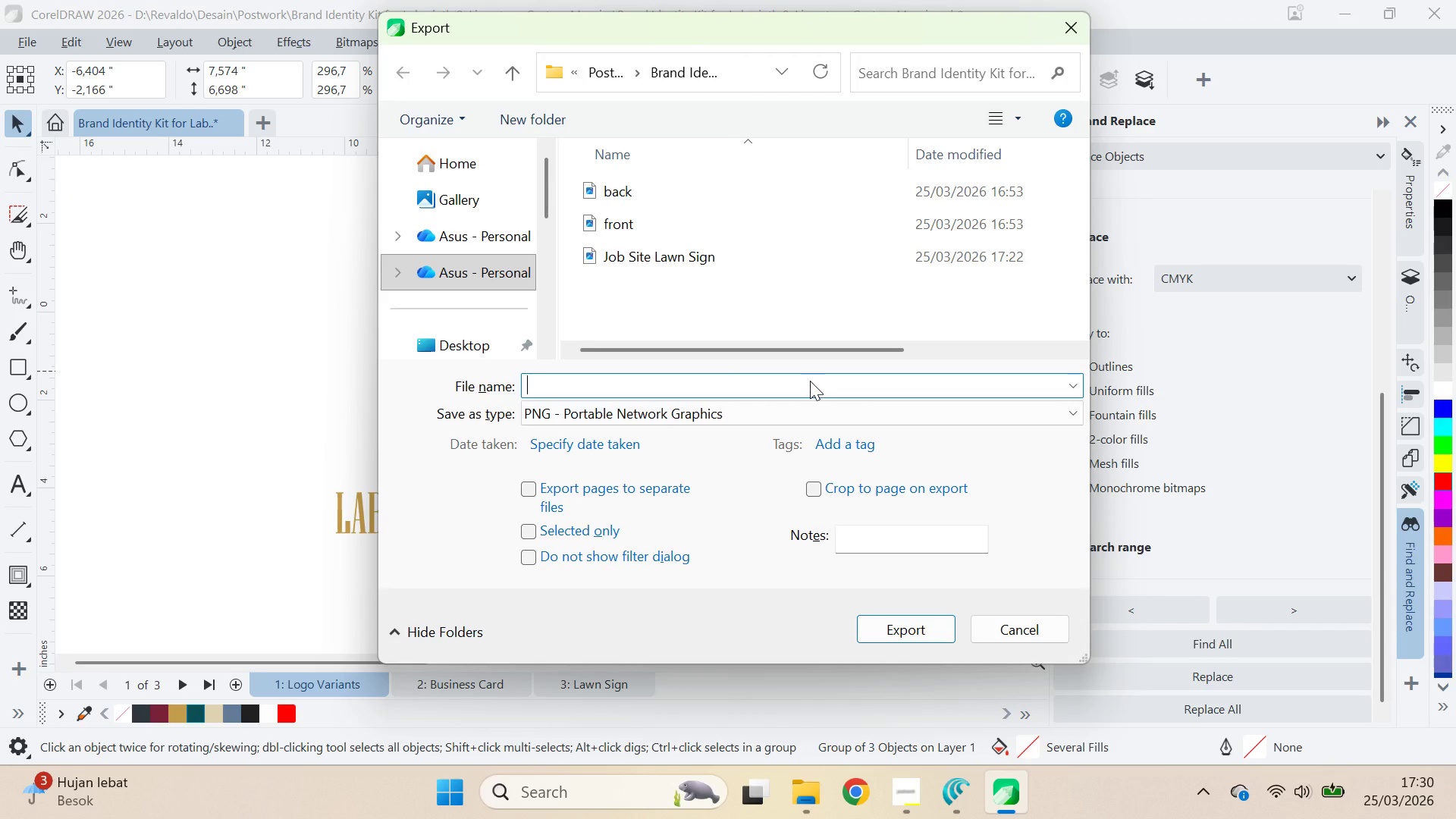 
type(L:)
key(Backspace)
type(ogo_Gul)
key(Backspace)
key(Backspace)
key(Backspace)
type(Full_Colo )
key(Backspace)
type(r)
 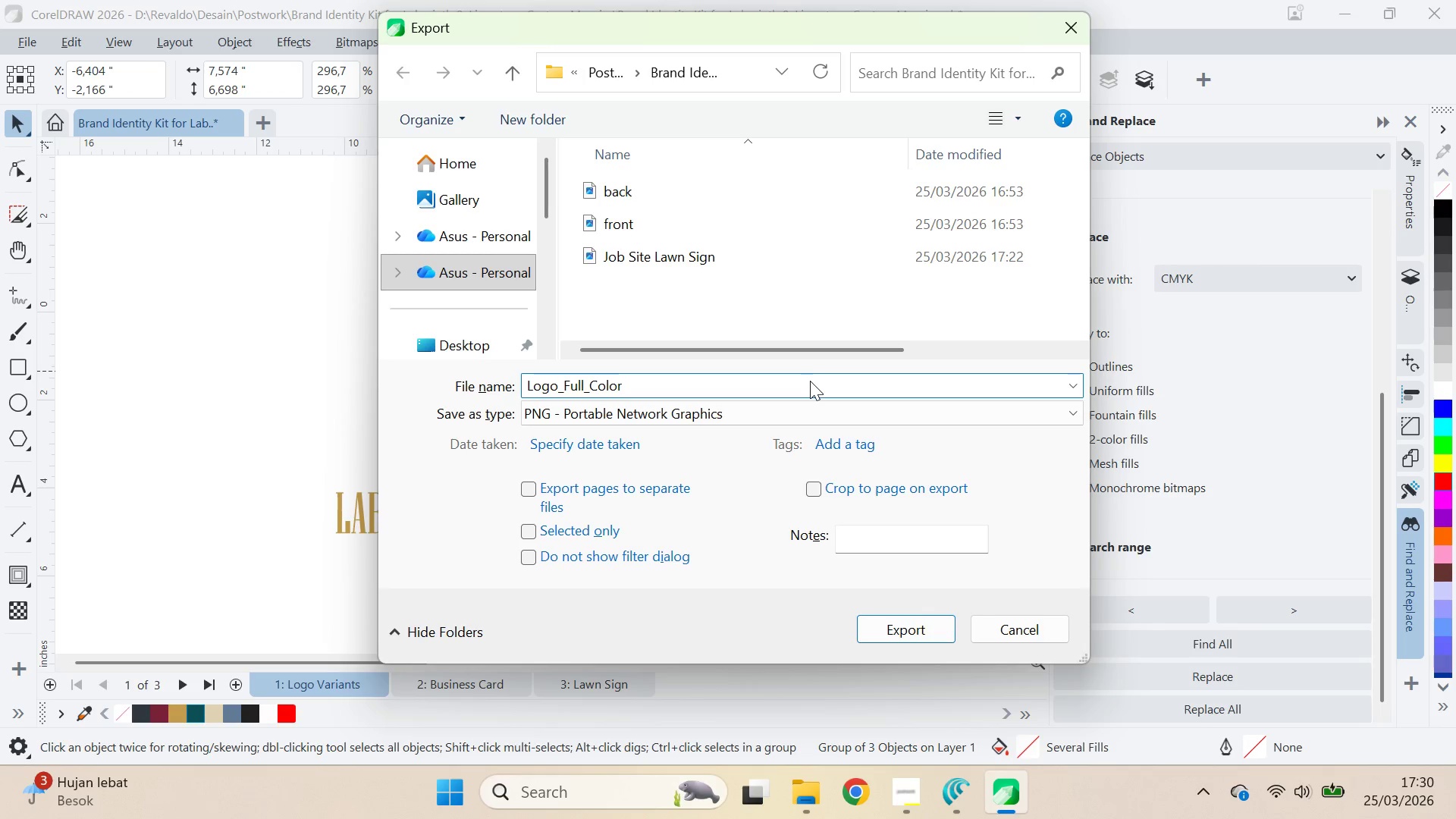 
left_click([886, 628])
 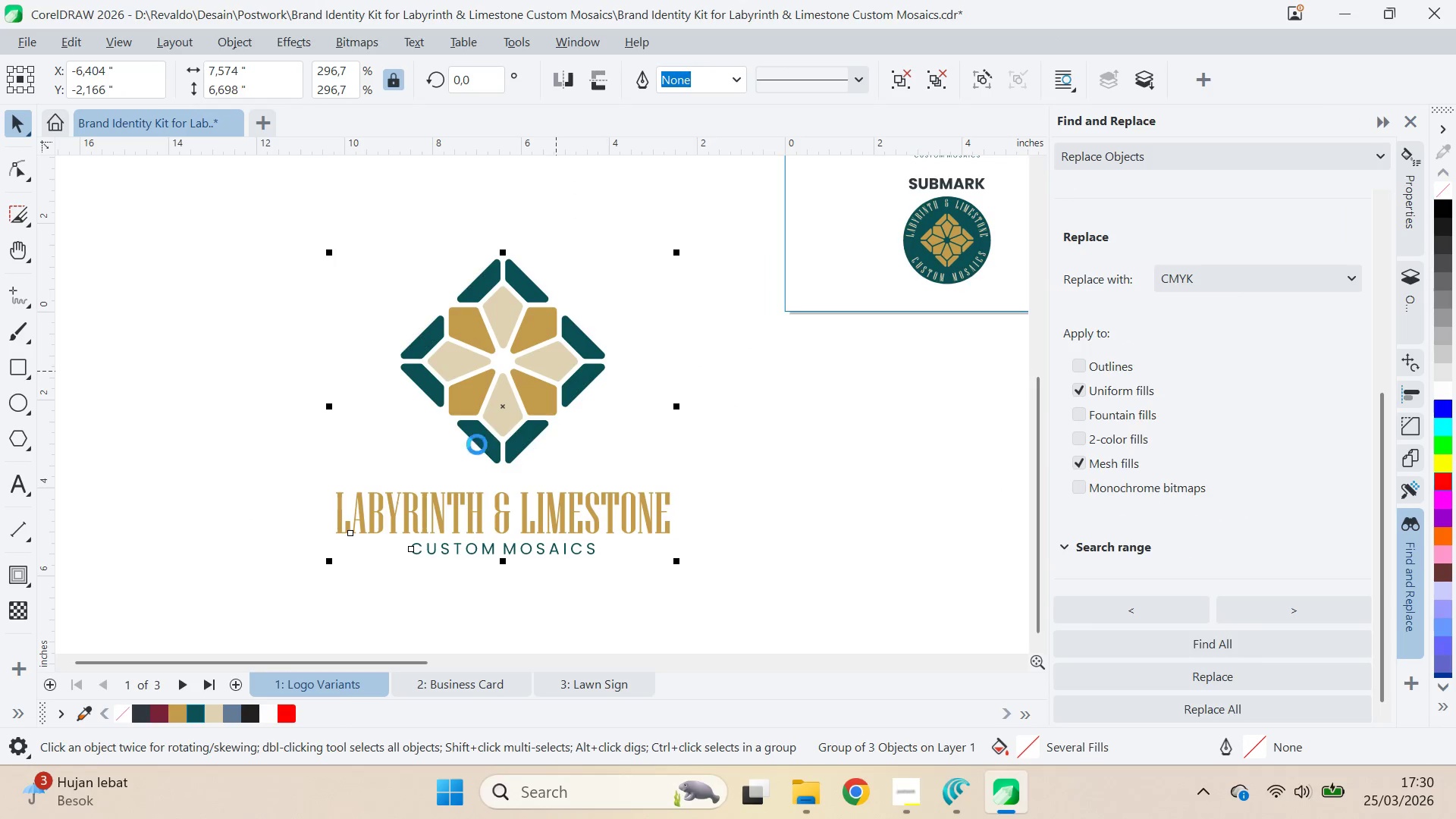 
triple_click([575, 389])
 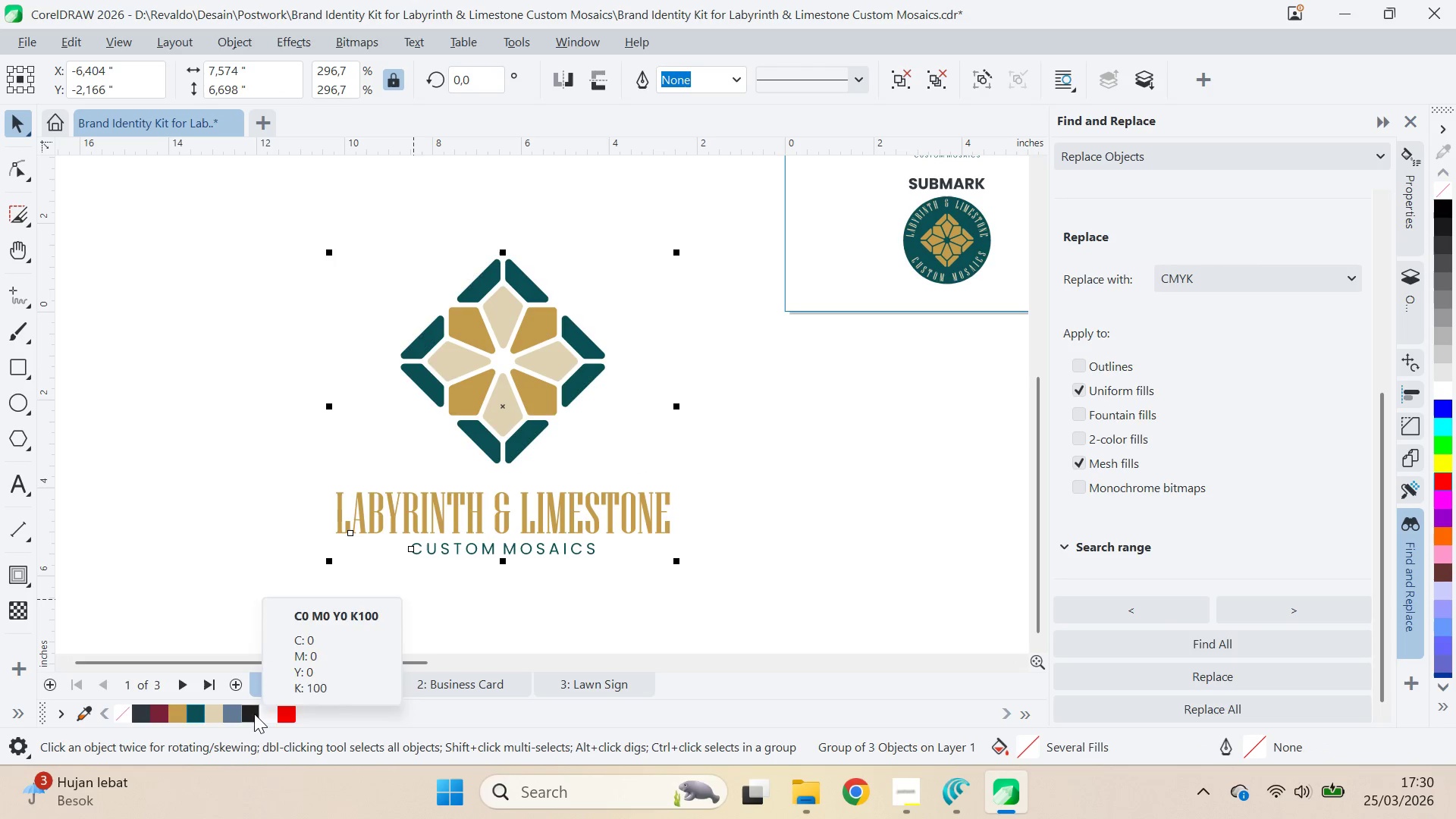 
key(Control+E)
 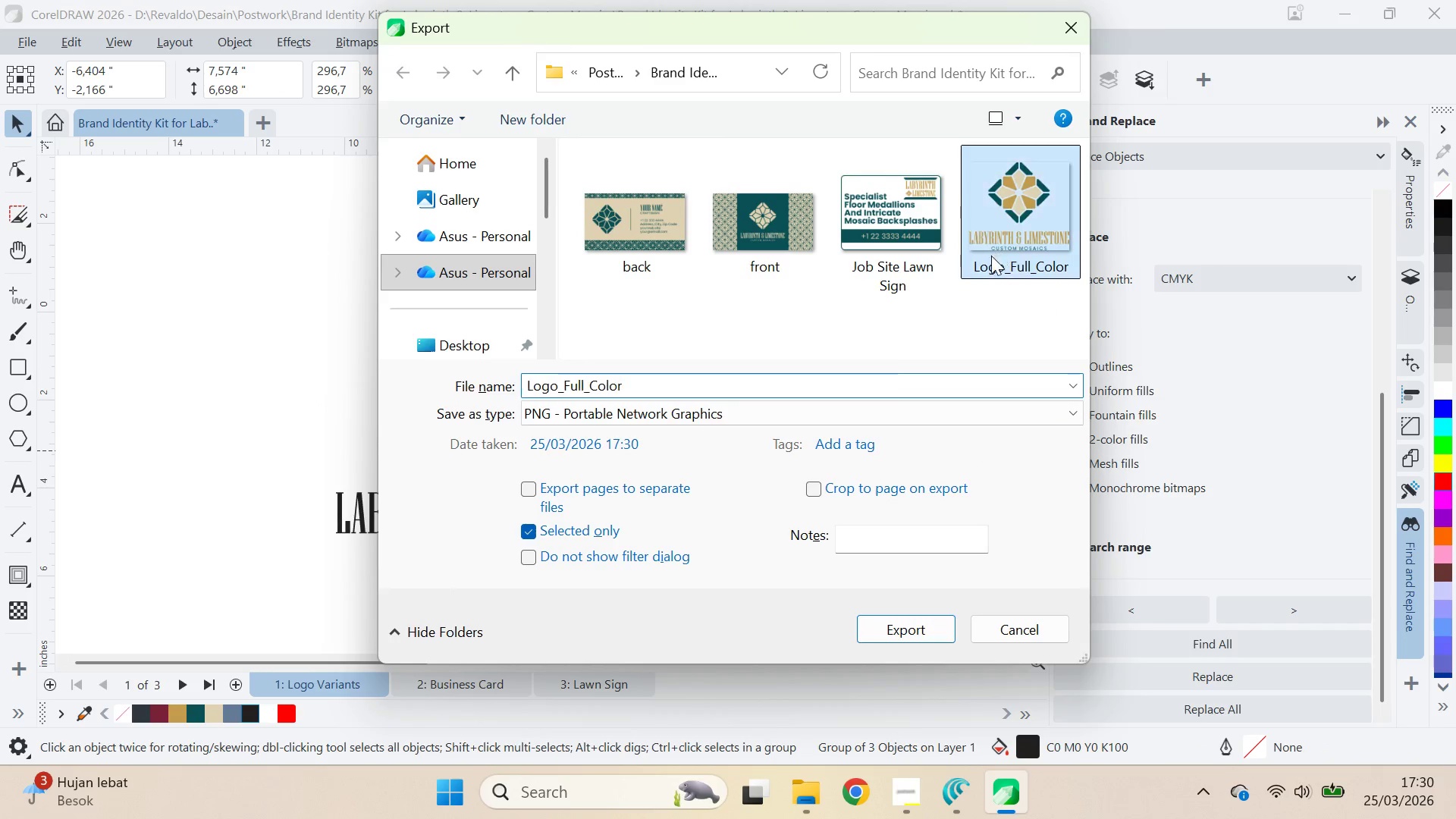 
key(Alt+AltLeft)
 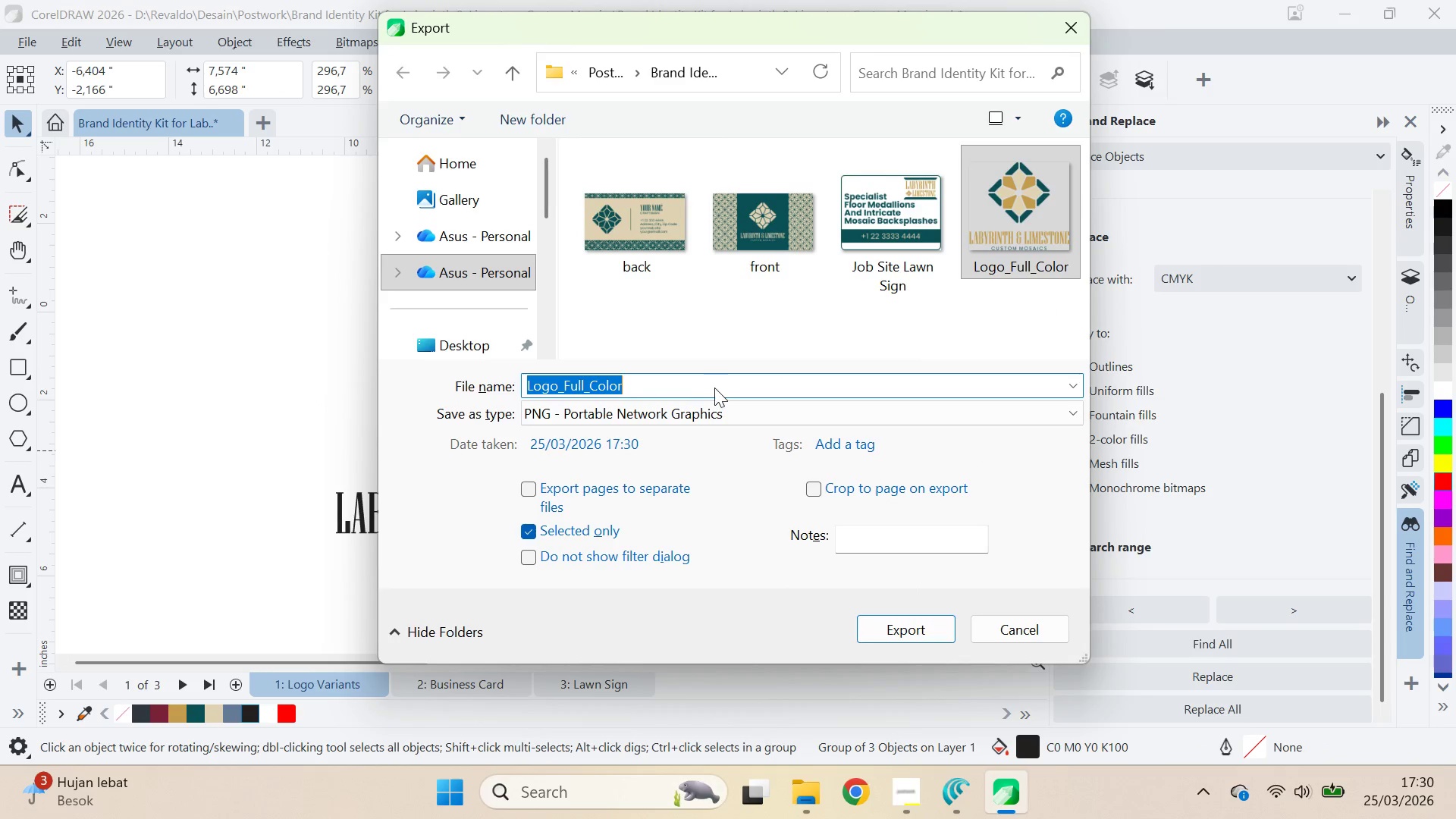 
key(Alt+Tab)